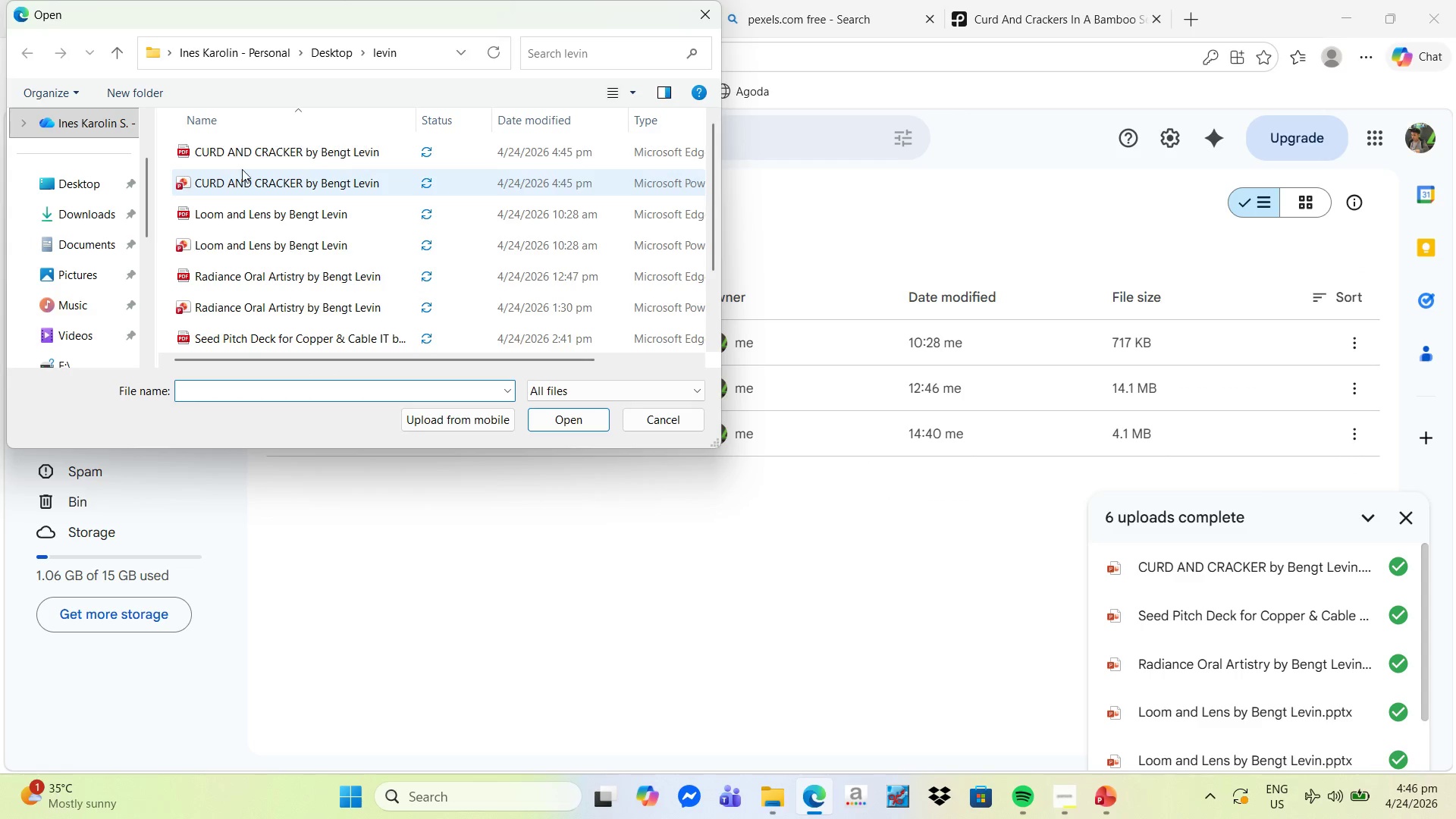 
left_click([259, 181])
 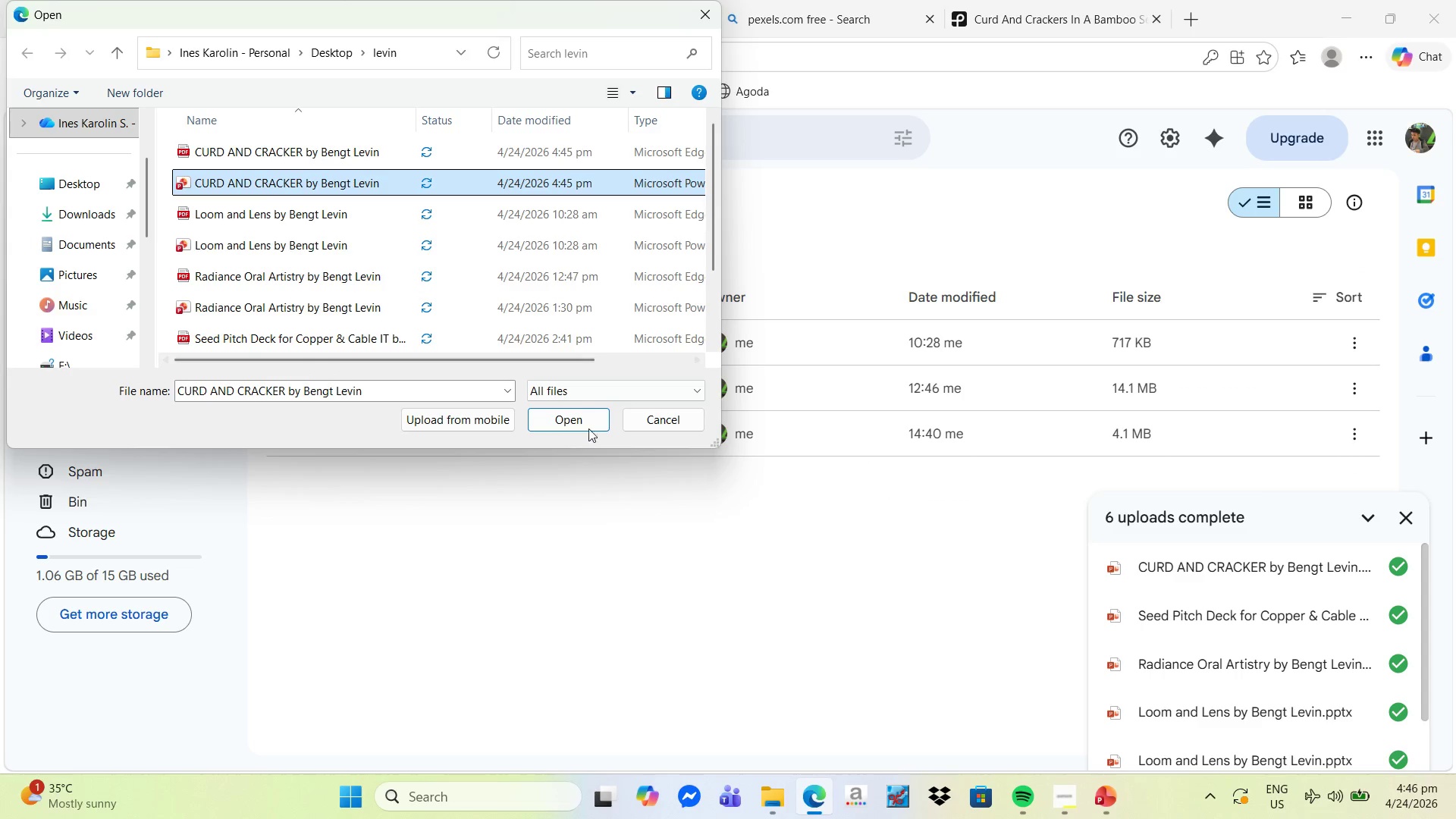 
left_click([582, 421])
 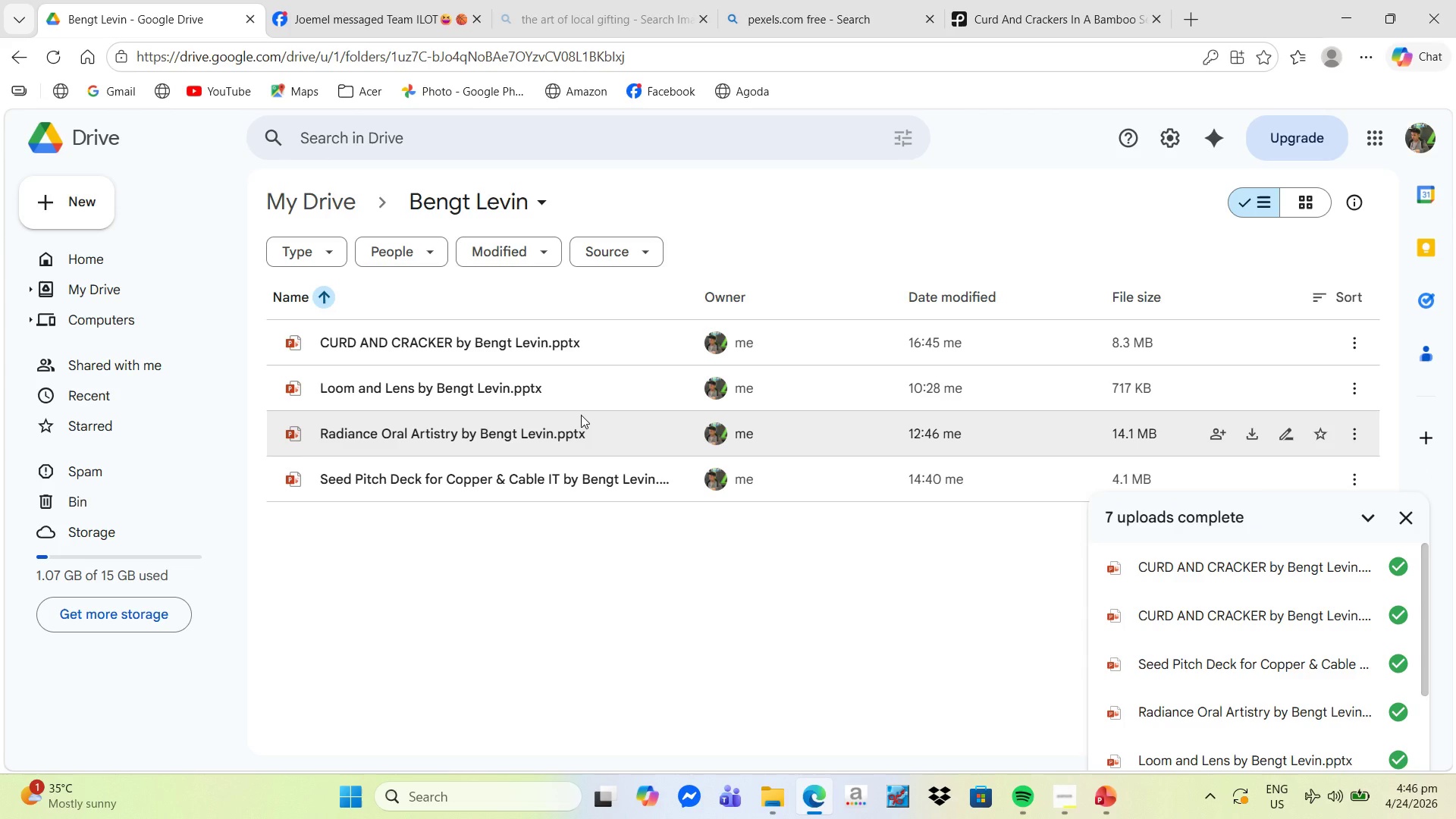 
wait(9.66)
 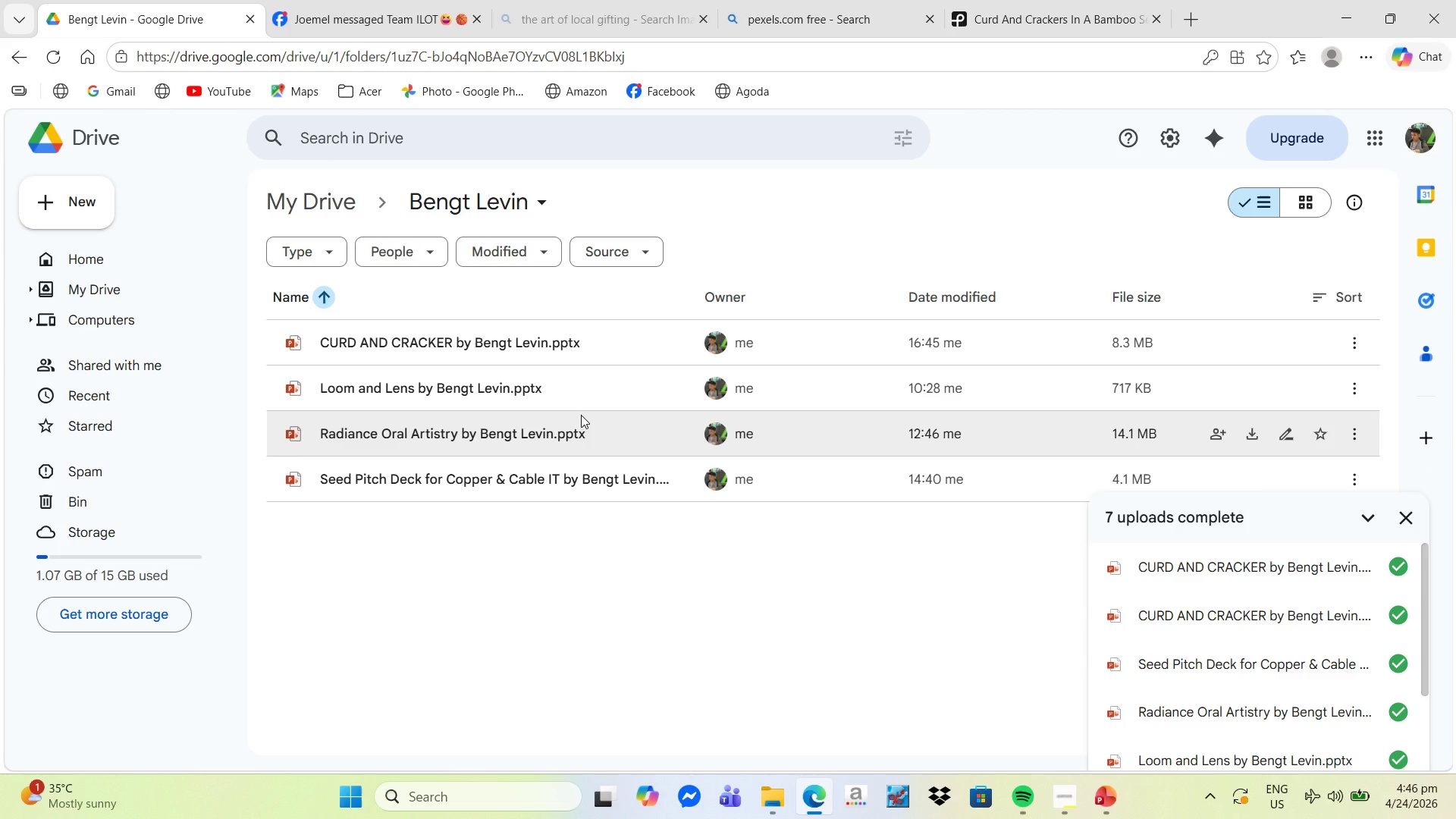 
double_click([510, 337])
 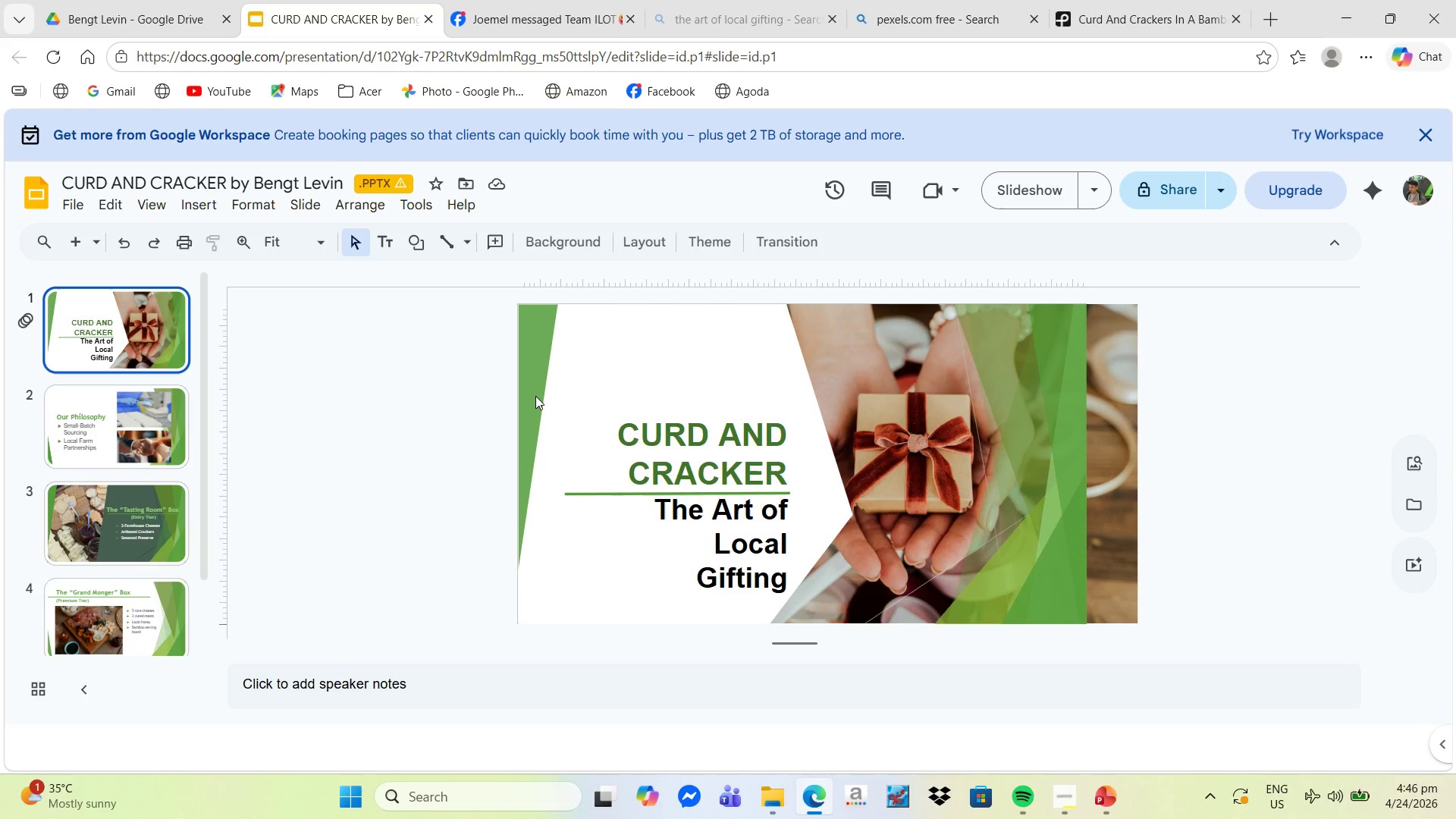 
wait(27.58)
 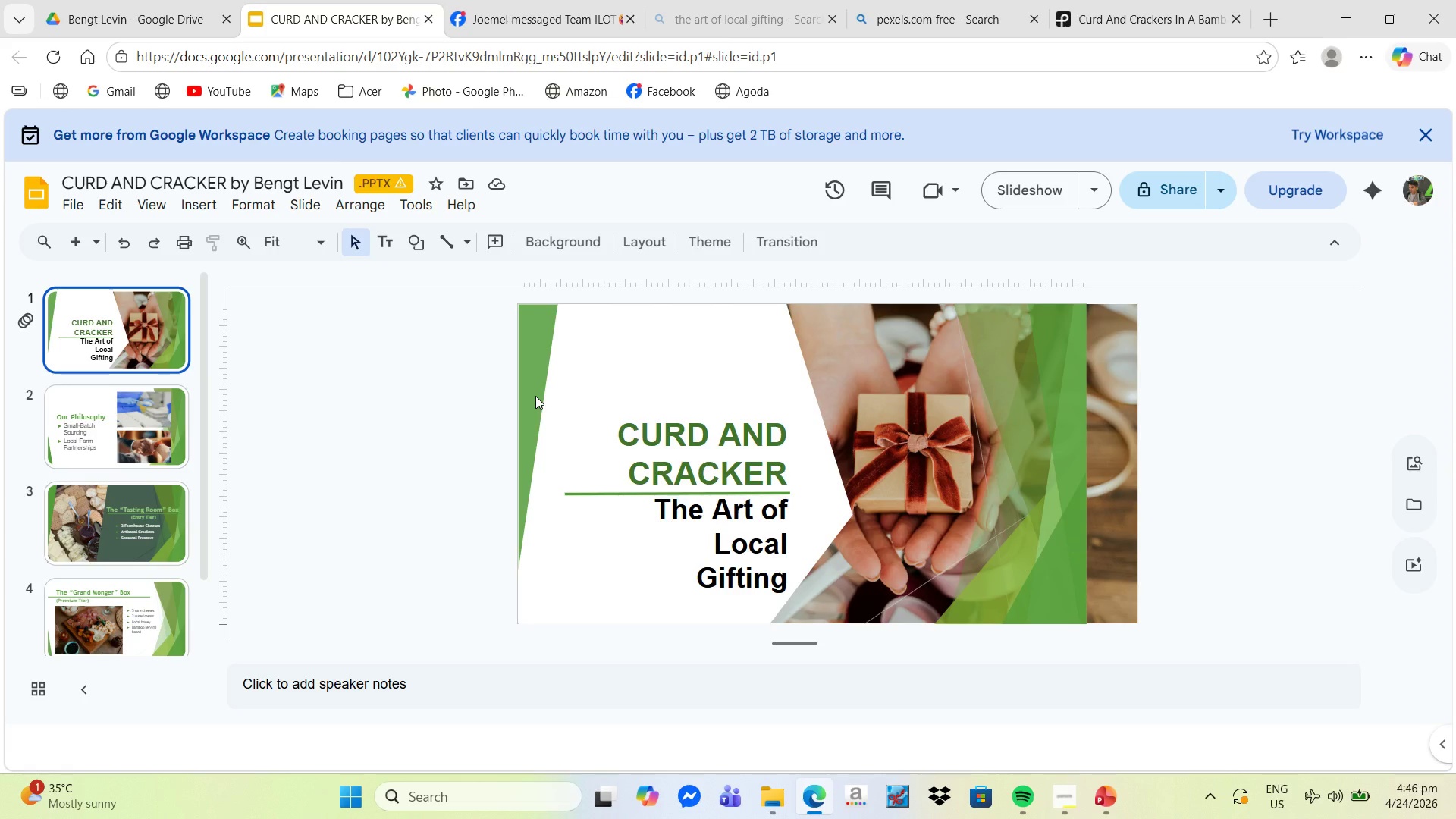 
key(Alt+Tab)
 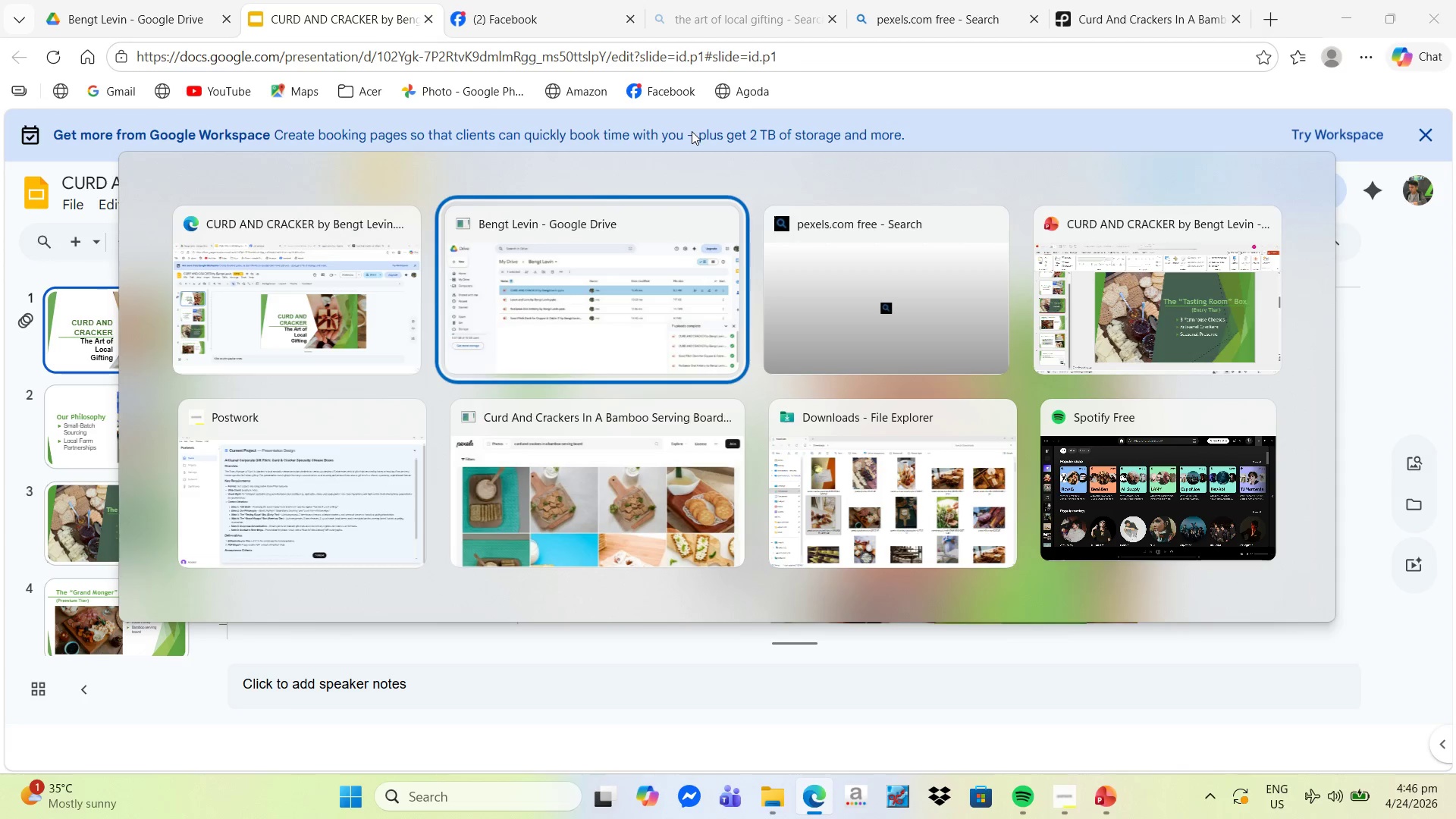 
key(Alt+Tab)
 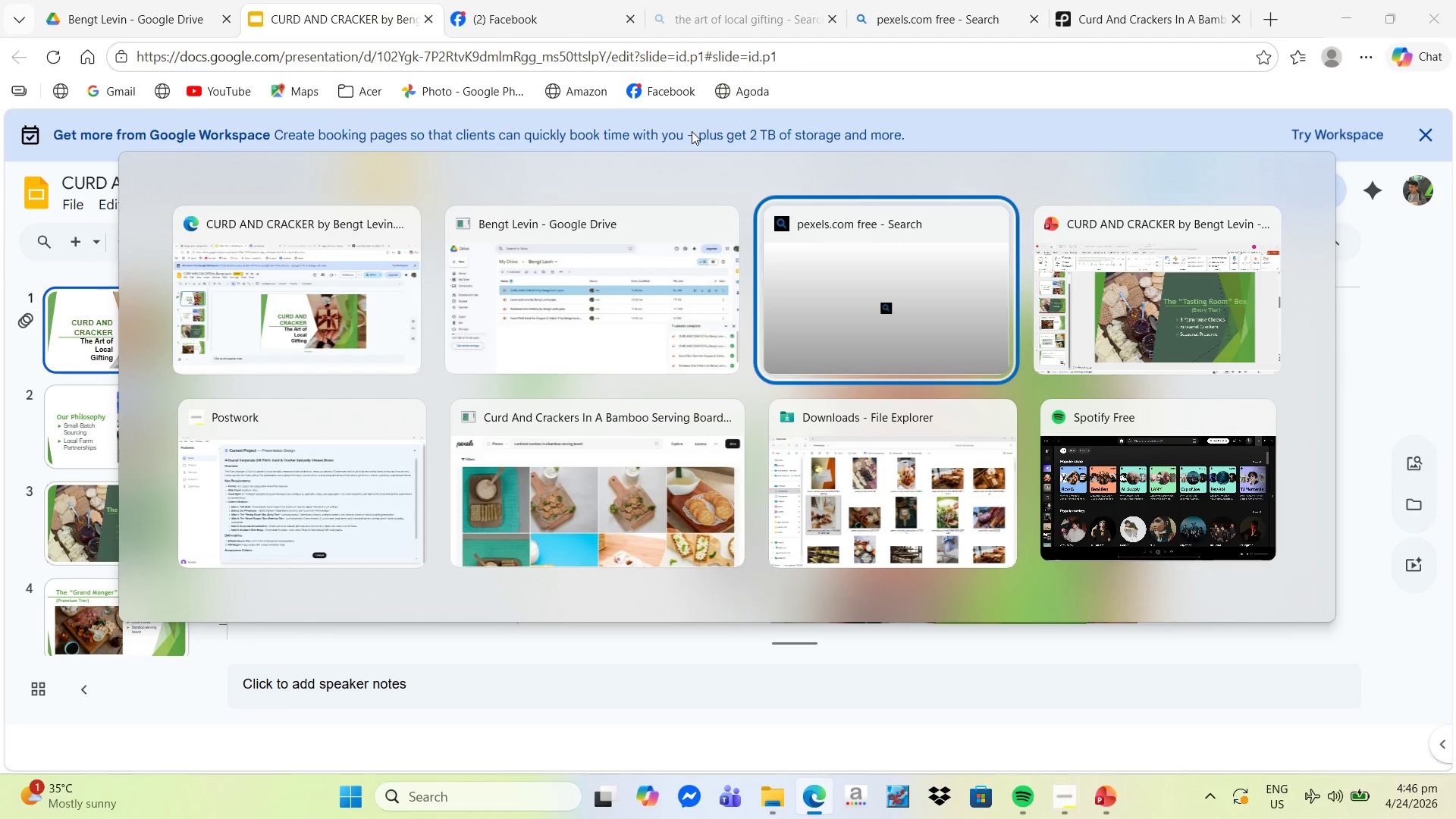 
key(Alt+Tab)
 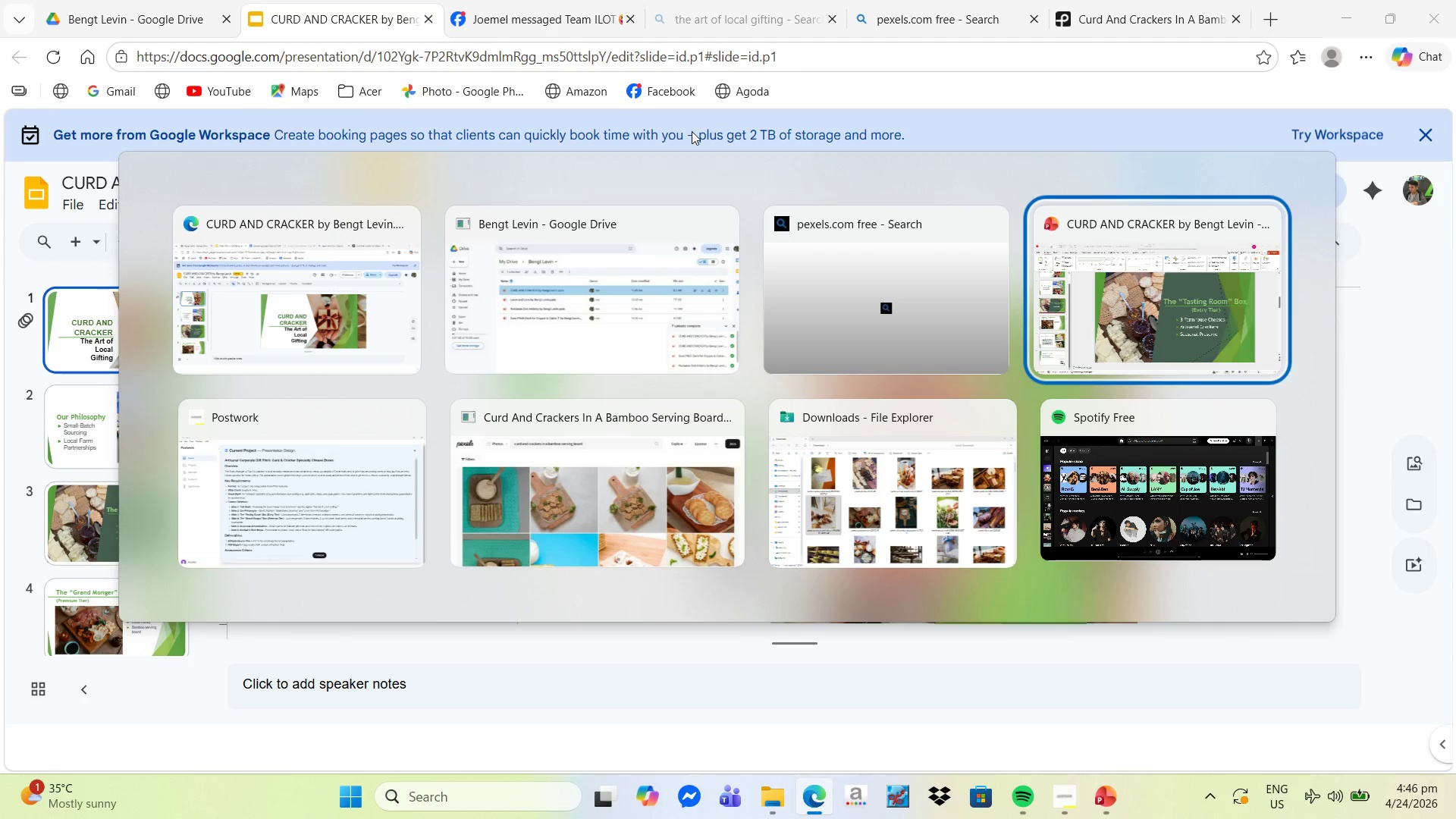 
key(Alt+Tab)